 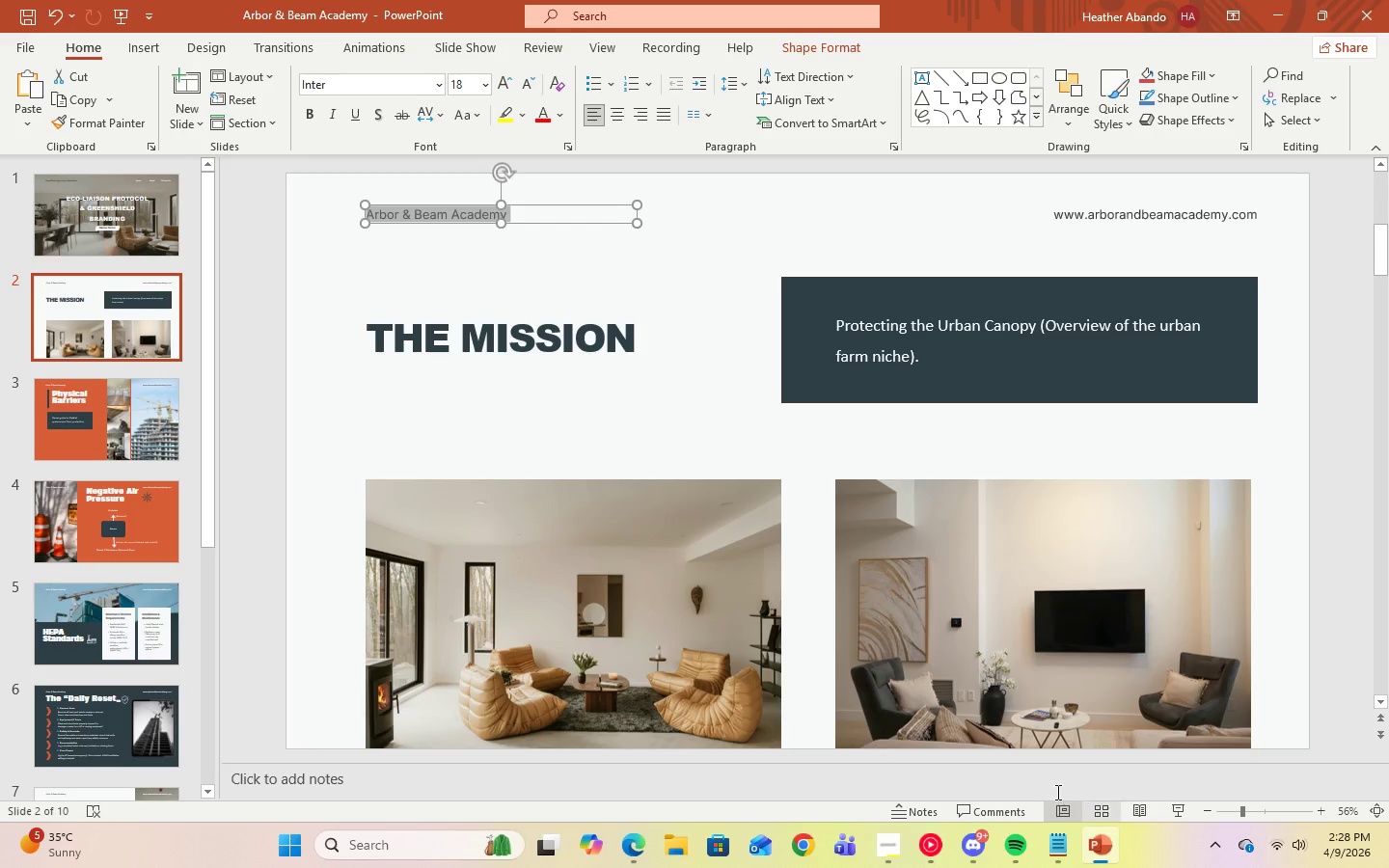 
key(Control+V)
 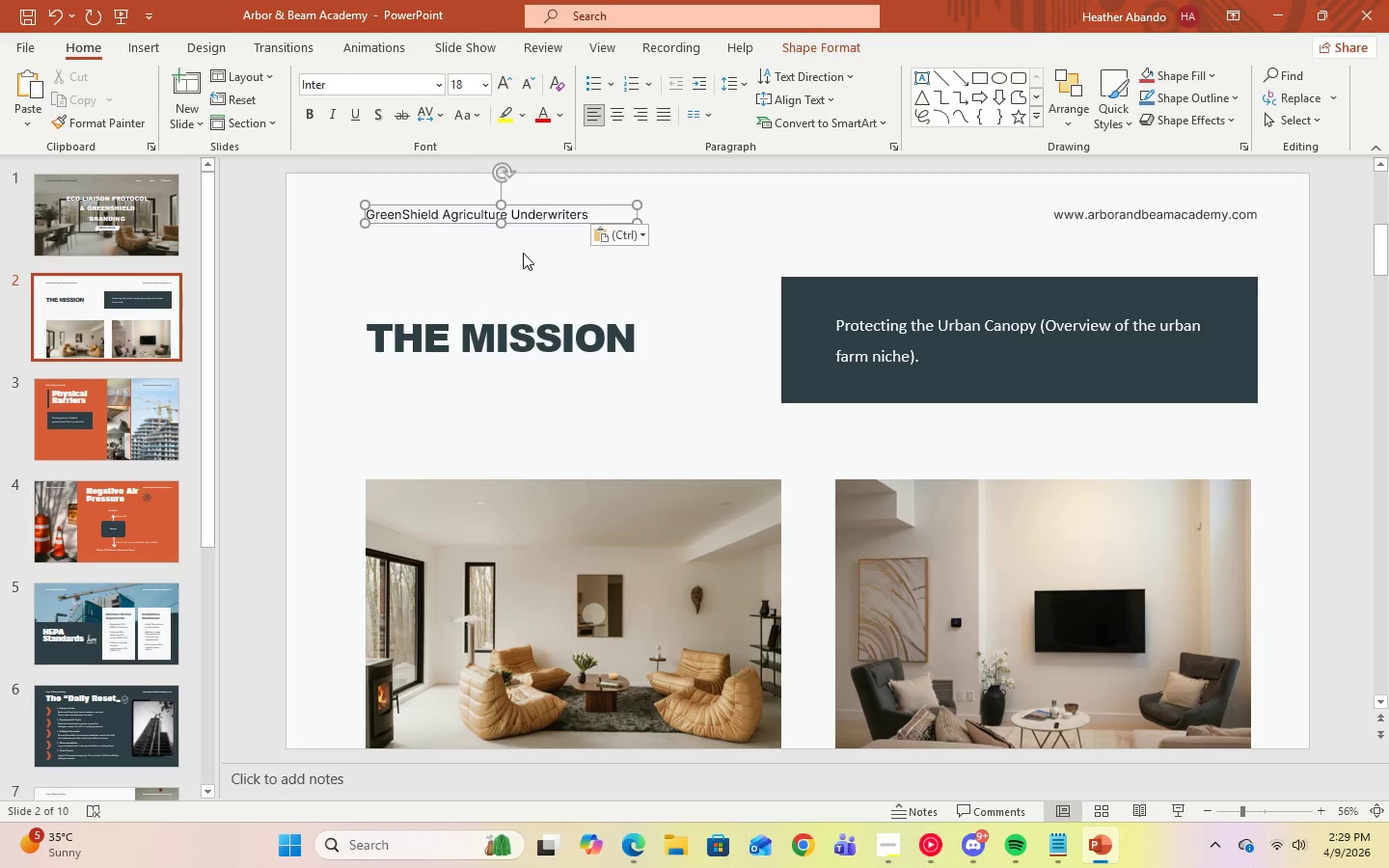 
left_click([711, 266])
 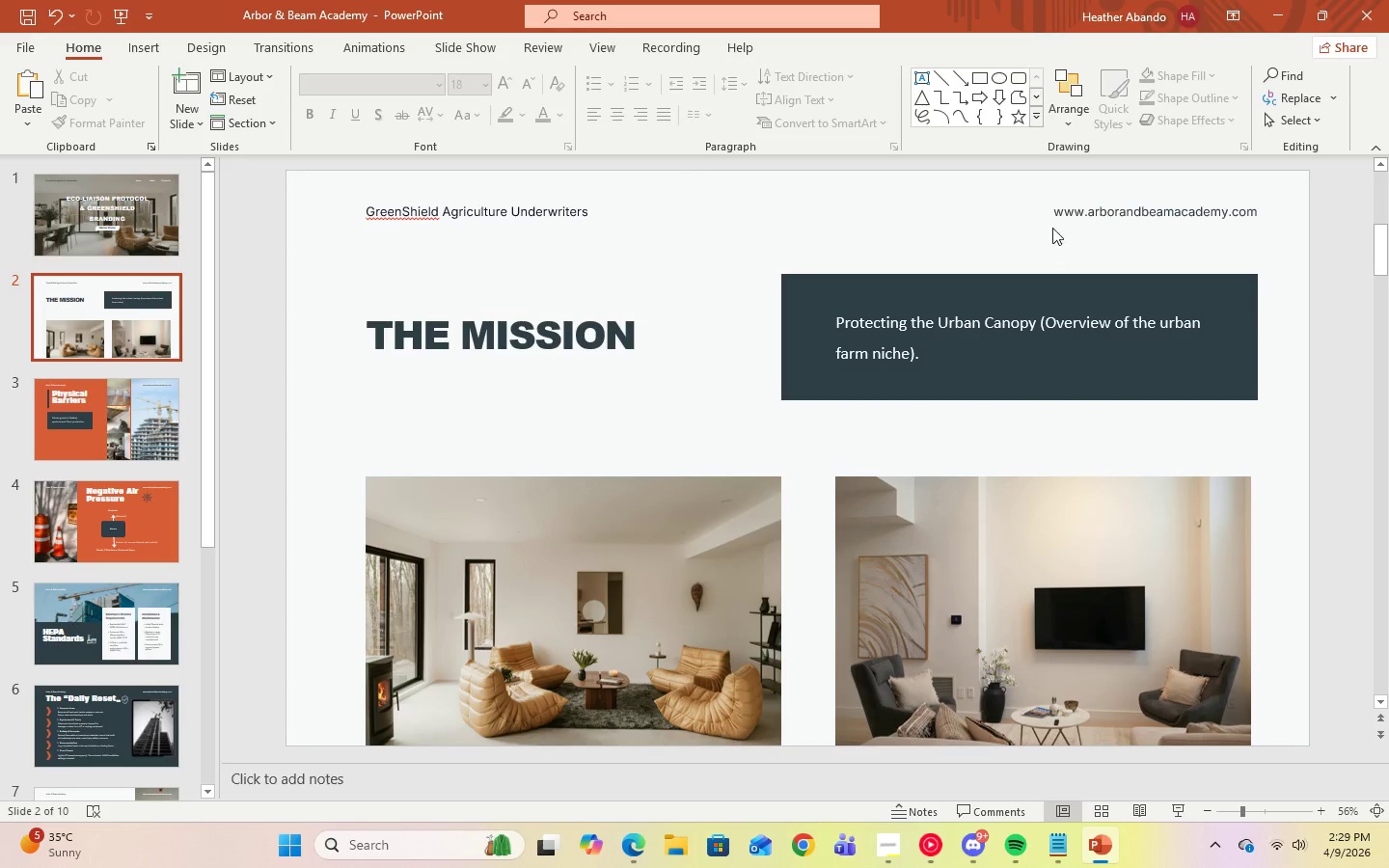 
left_click([1058, 211])
 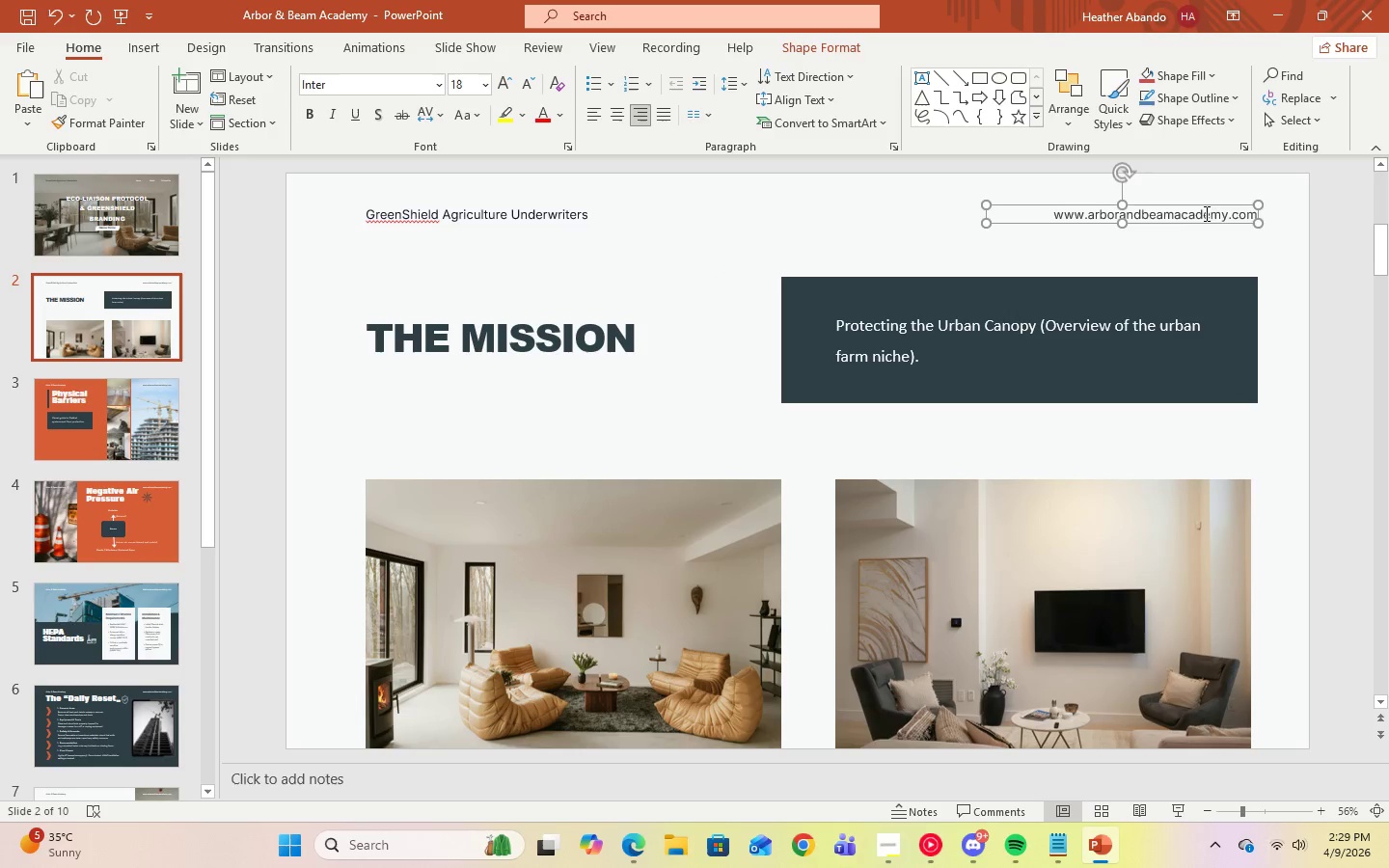 
left_click([1227, 215])
 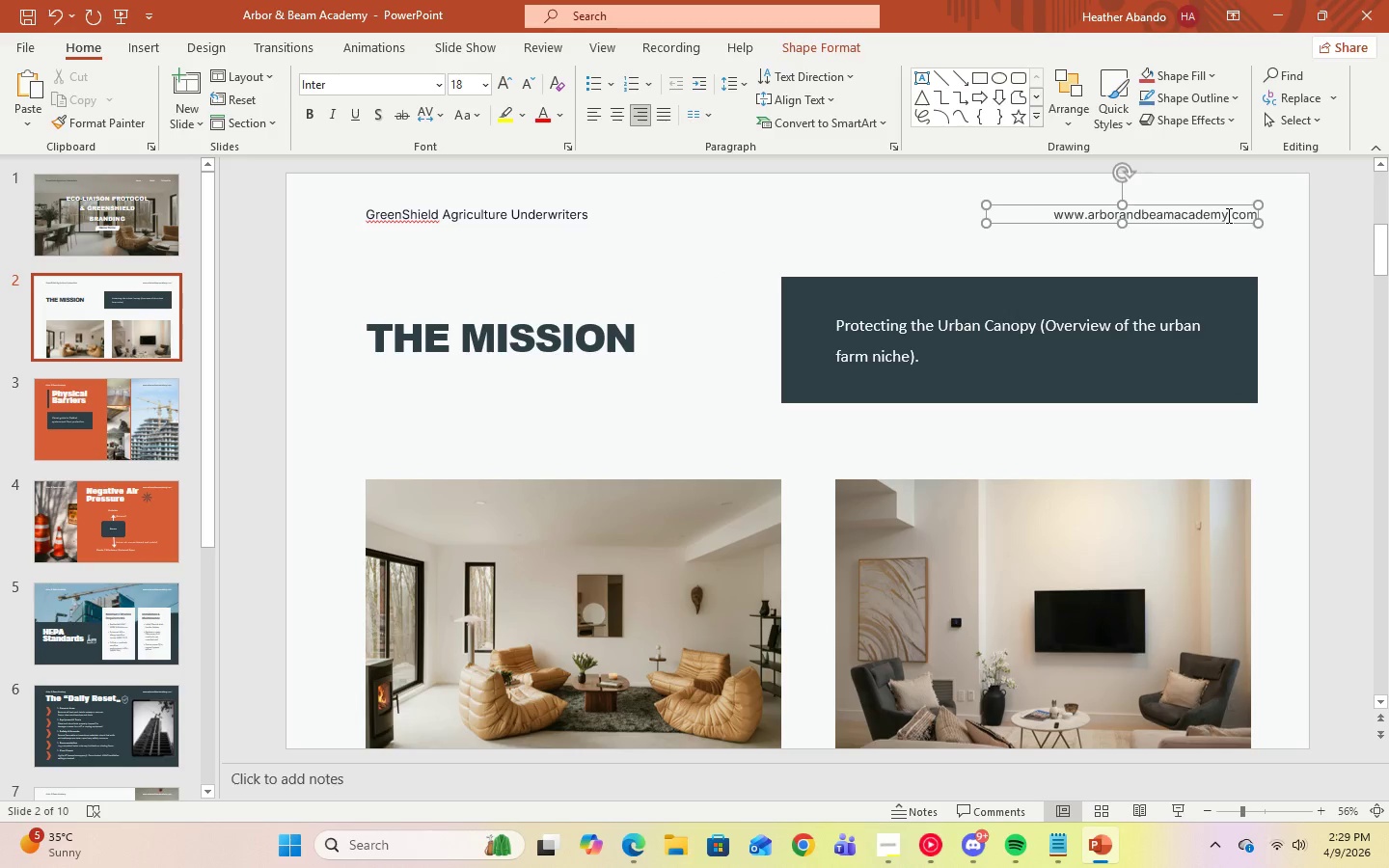 
hold_key(key=Backspace, duration=0.73)
 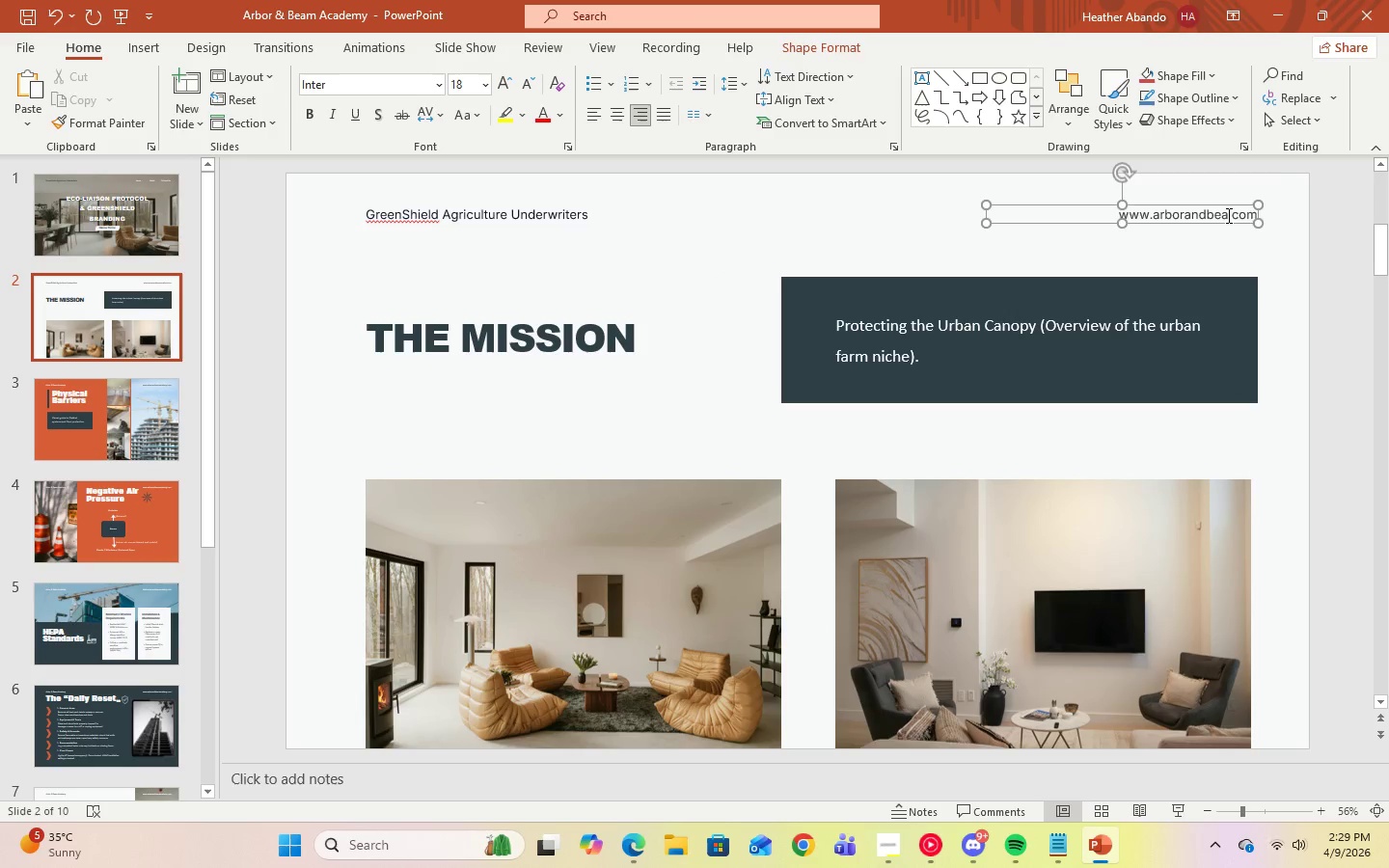 
key(Backspace)
key(Backspace)
key(Backspace)
key(Backspace)
key(Backspace)
key(Backspace)
key(Backspace)
key(Backspace)
key(Backspace)
key(Backspace)
key(Backspace)
type(greenshieldah)
key(Backspace)
type(griculture)
 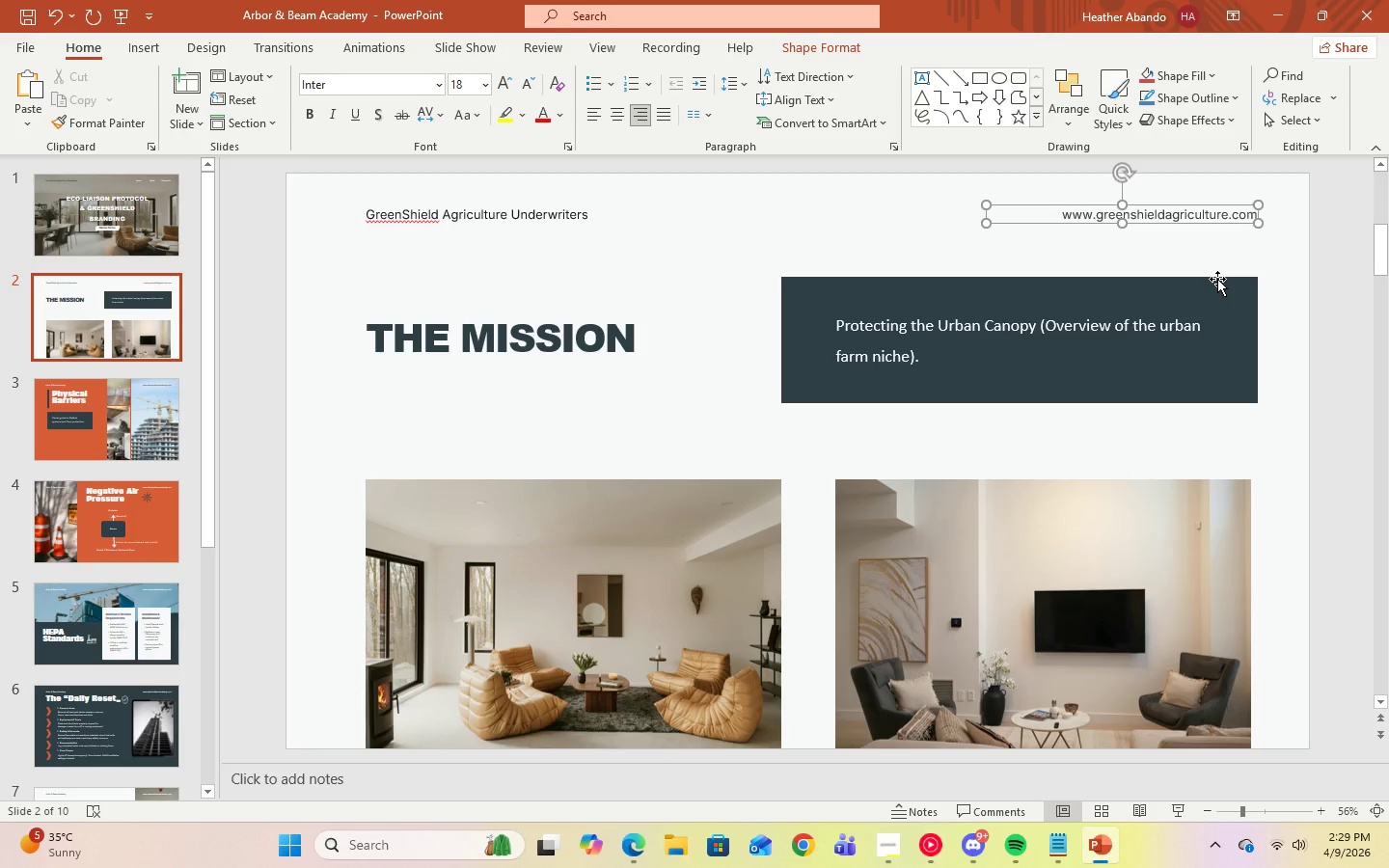 
wait(5.16)
 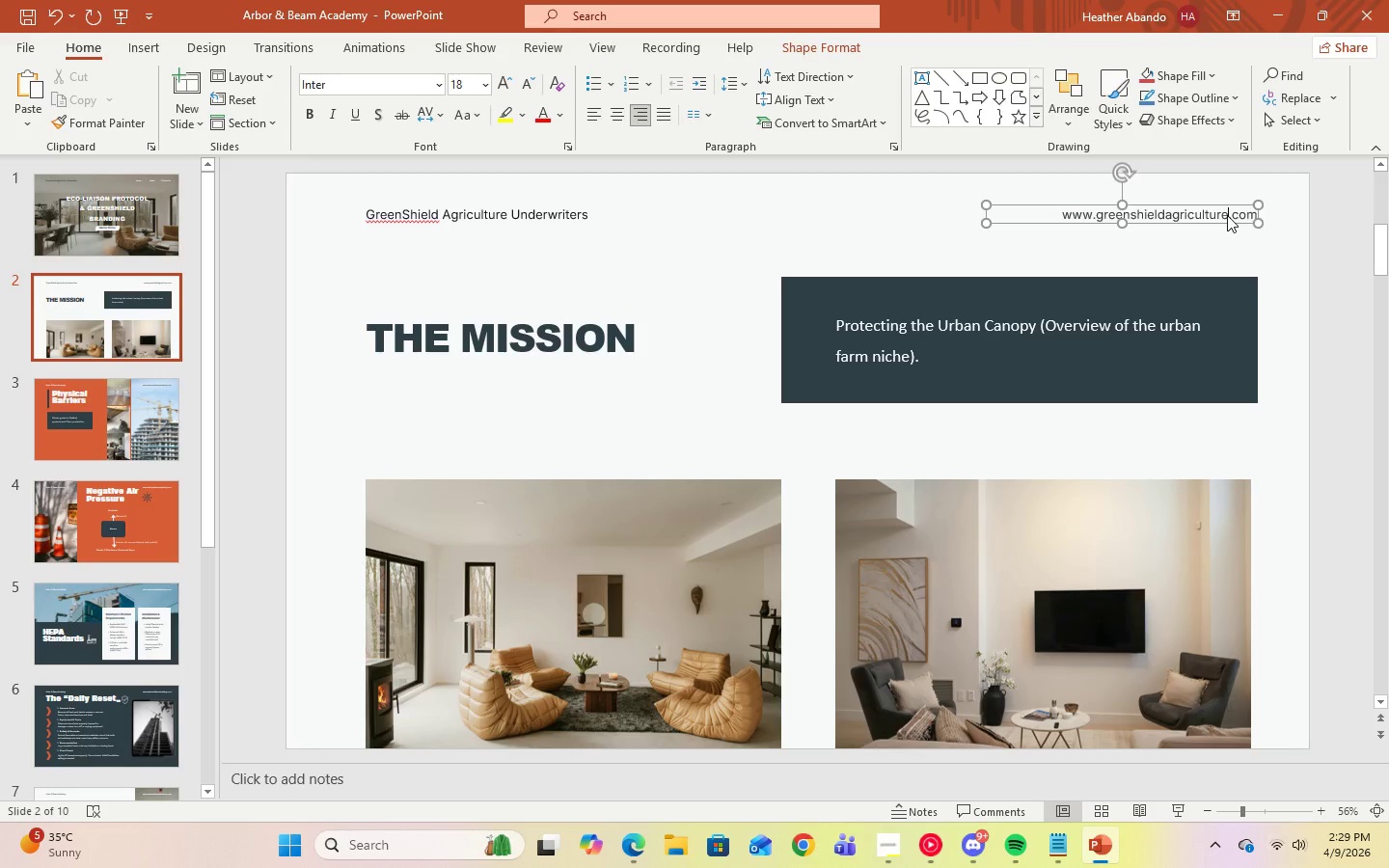 
type(underwriters)
 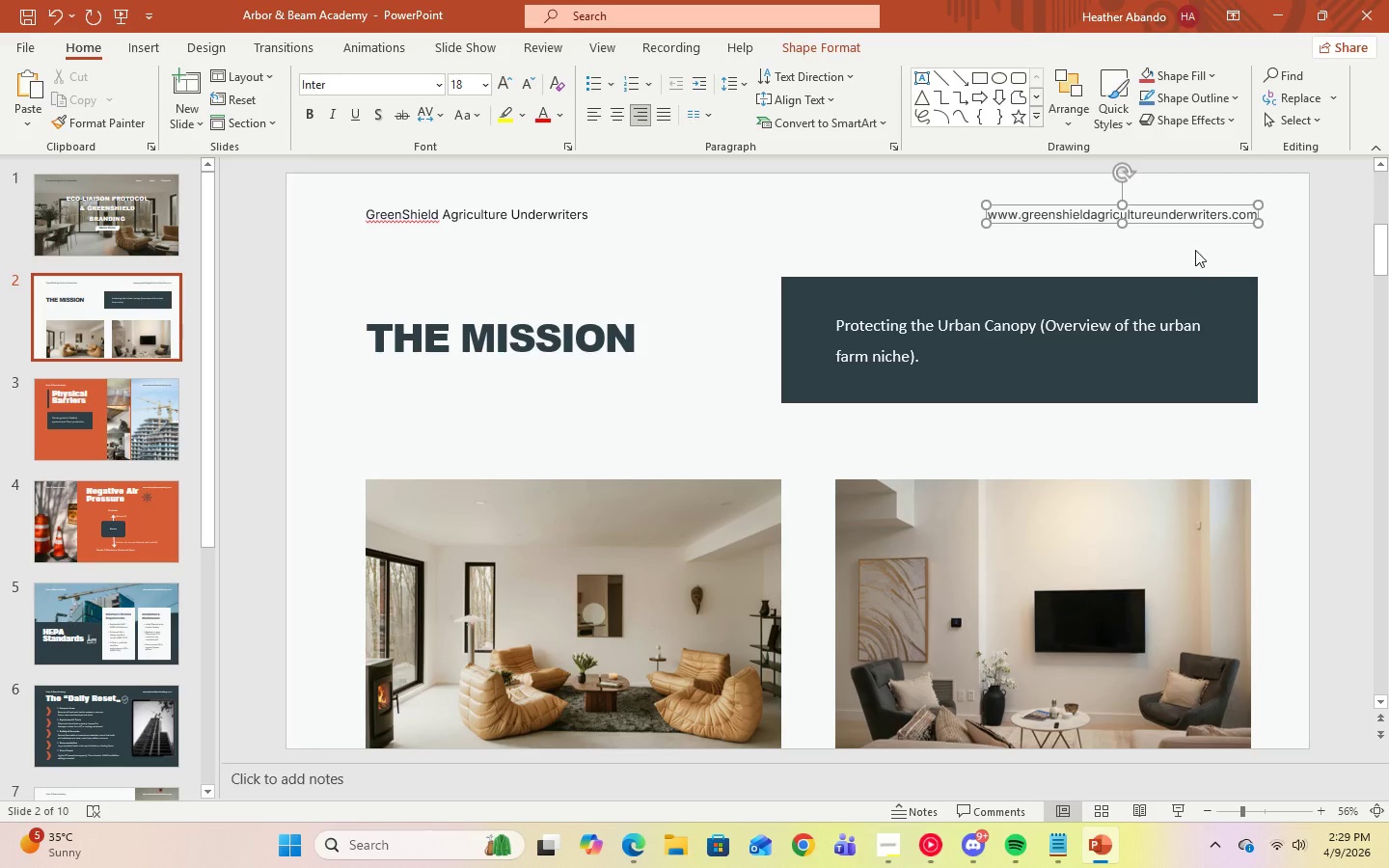 
left_click([1194, 249])
 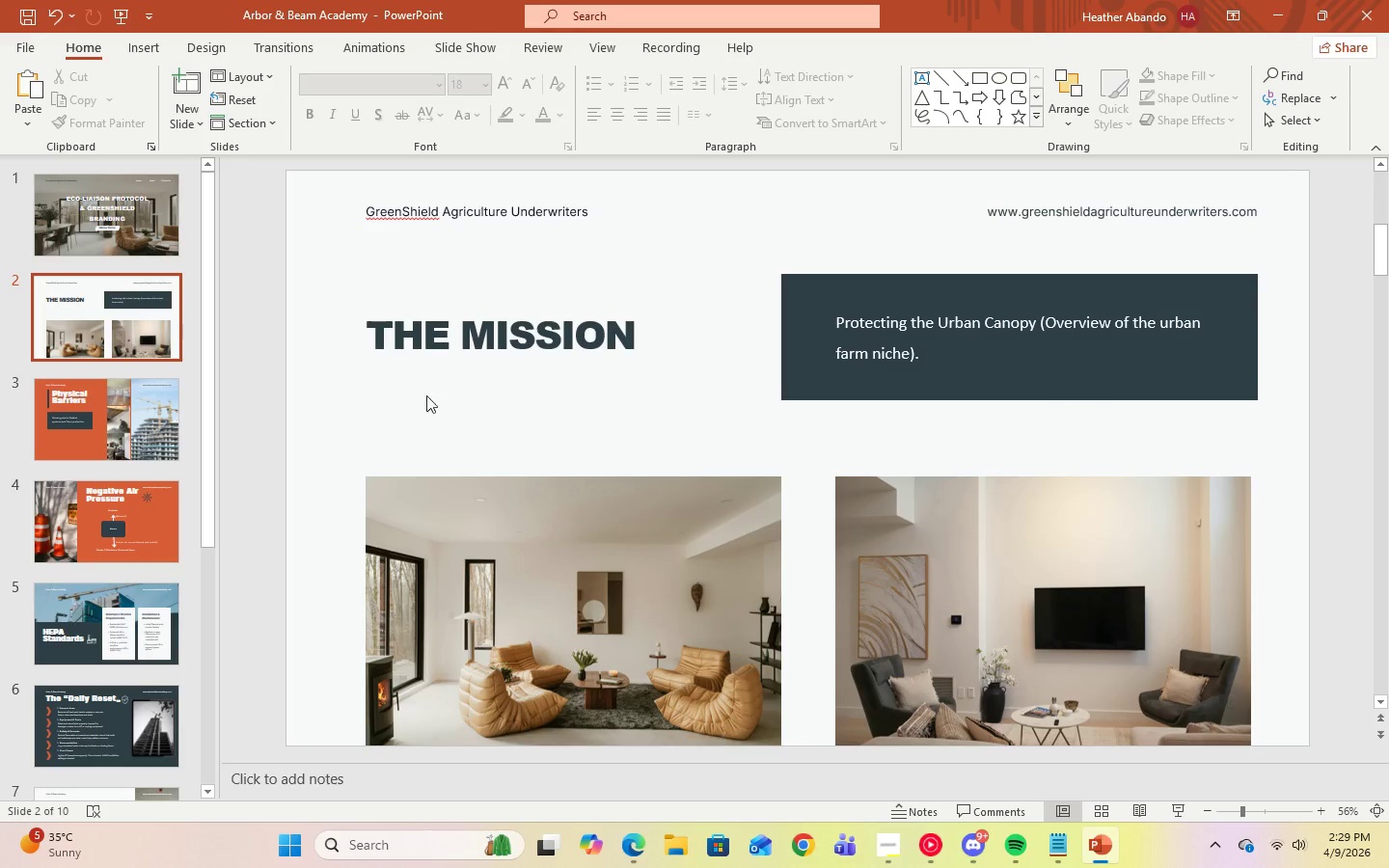 
left_click([75, 417])
 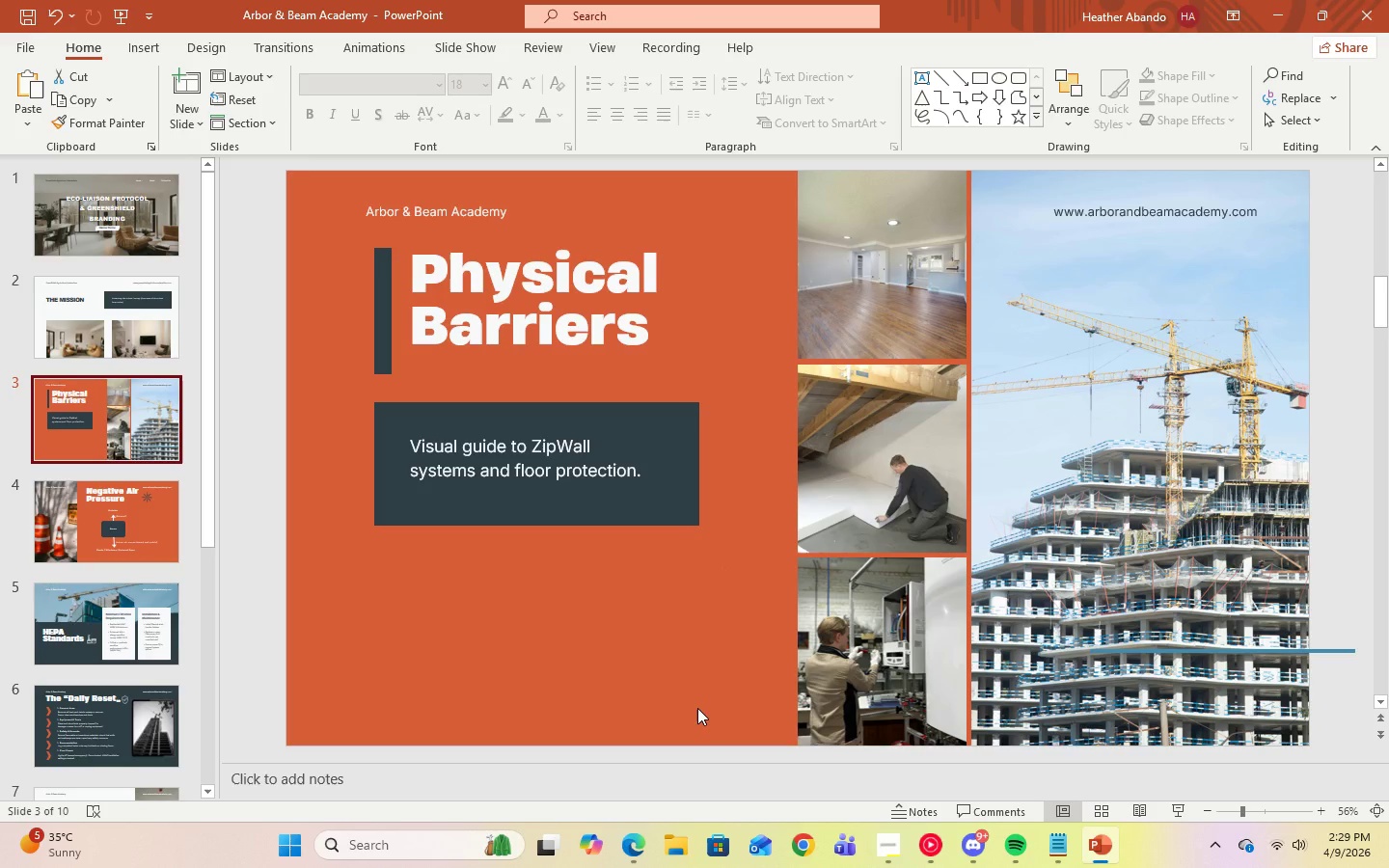 
wait(14.23)
 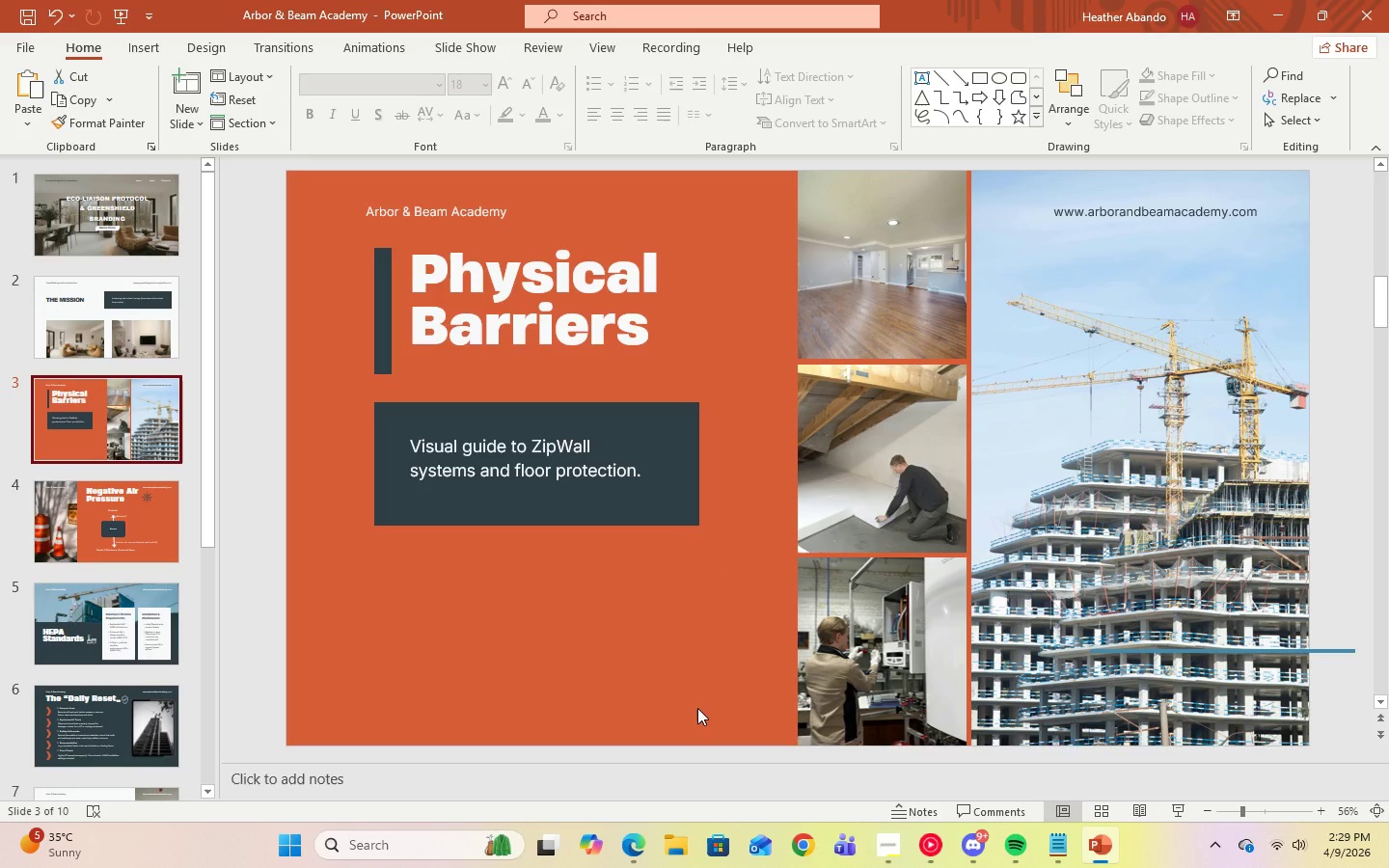 
left_click([883, 854])